 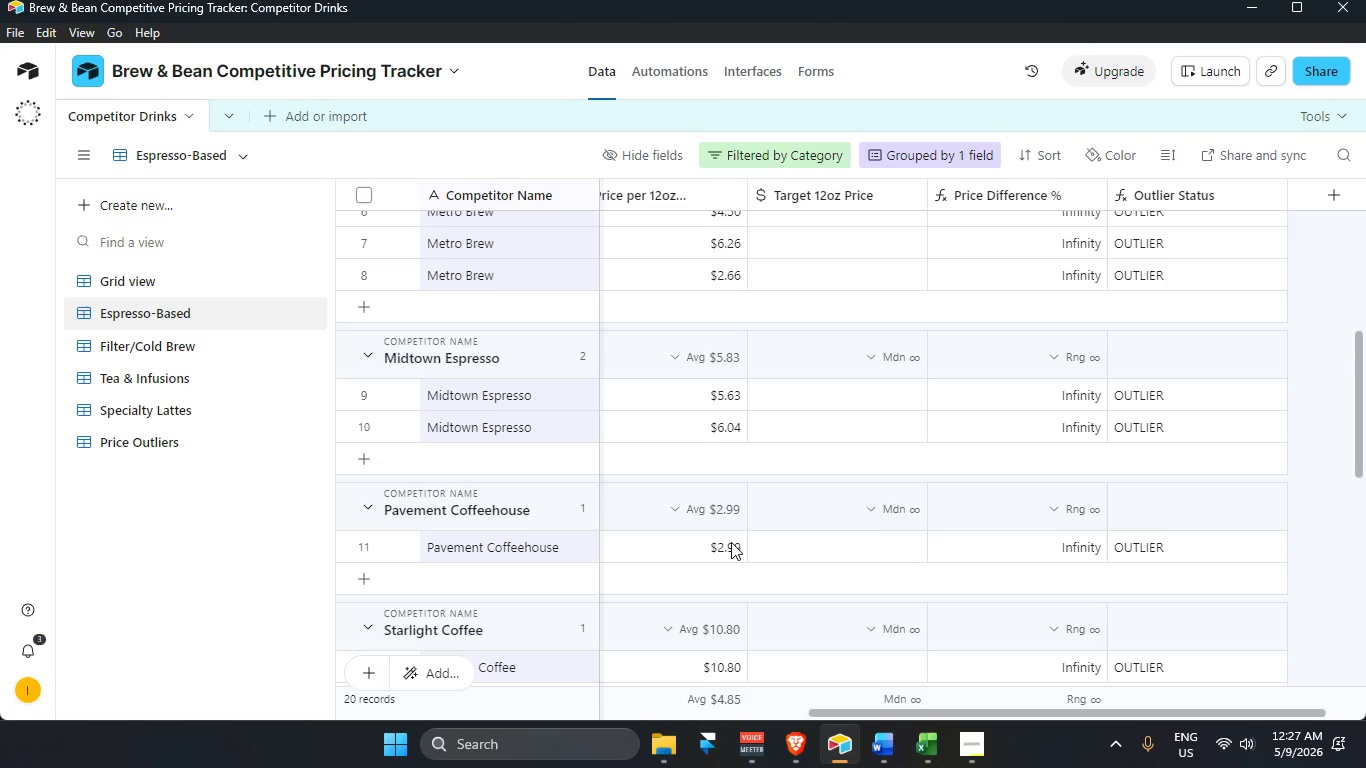 
scroll: coordinate [731, 541], scroll_direction: down, amount: 4.0
 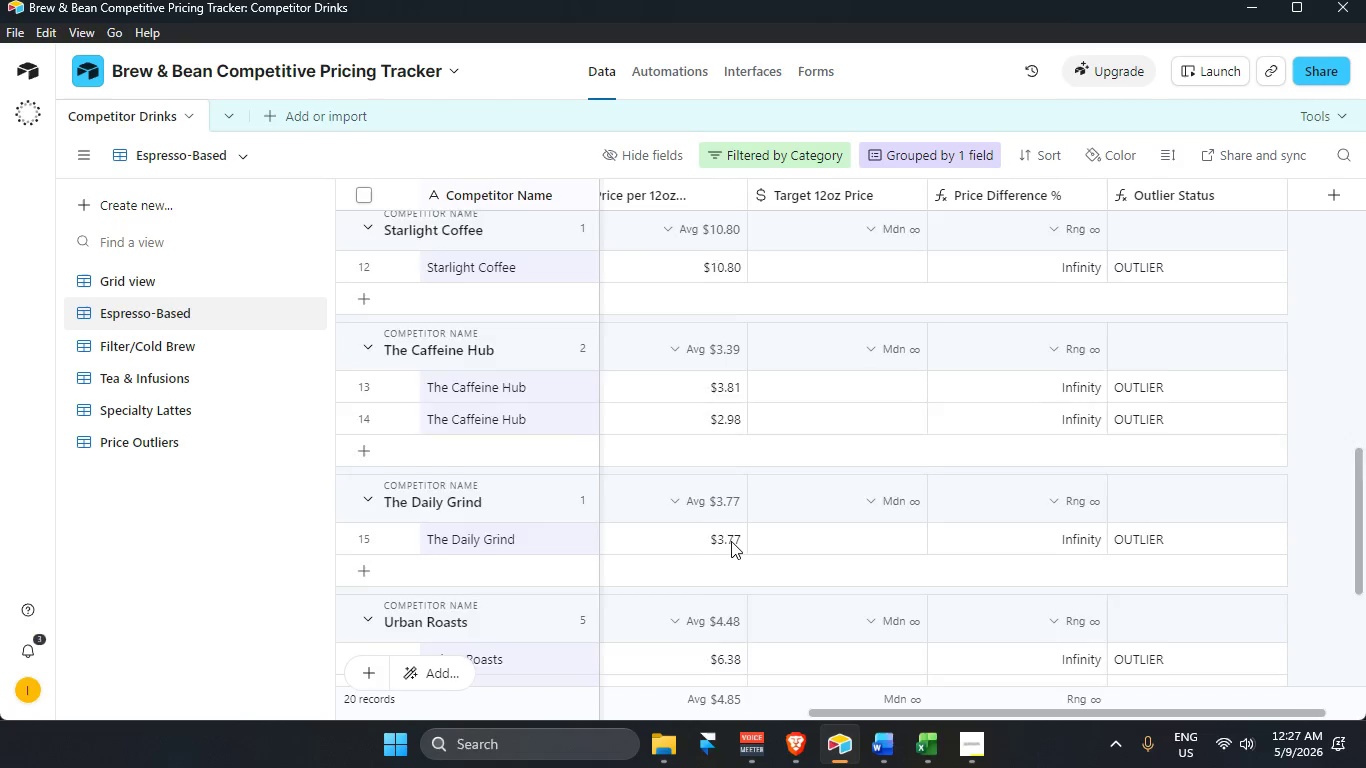 
scroll: coordinate [731, 541], scroll_direction: up, amount: 11.0
 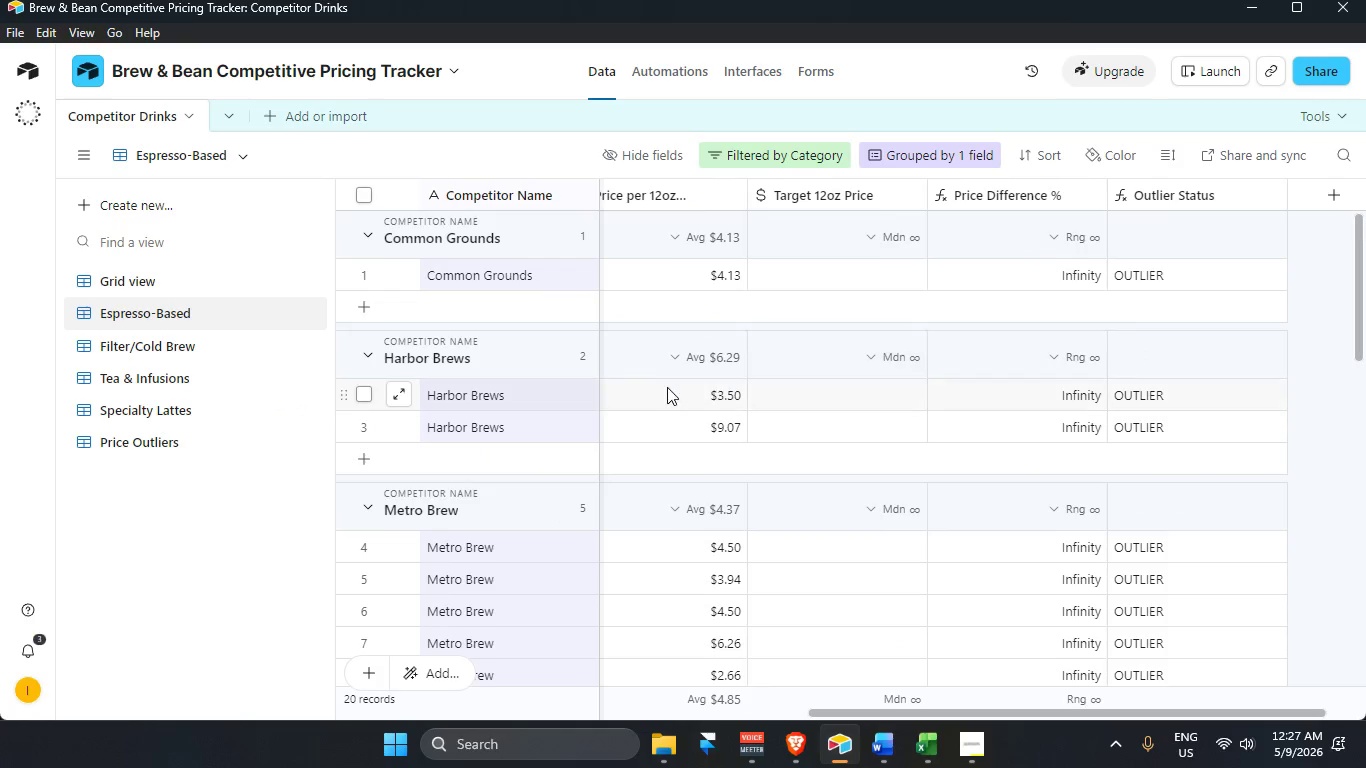 
mouse_move([210, 455])
 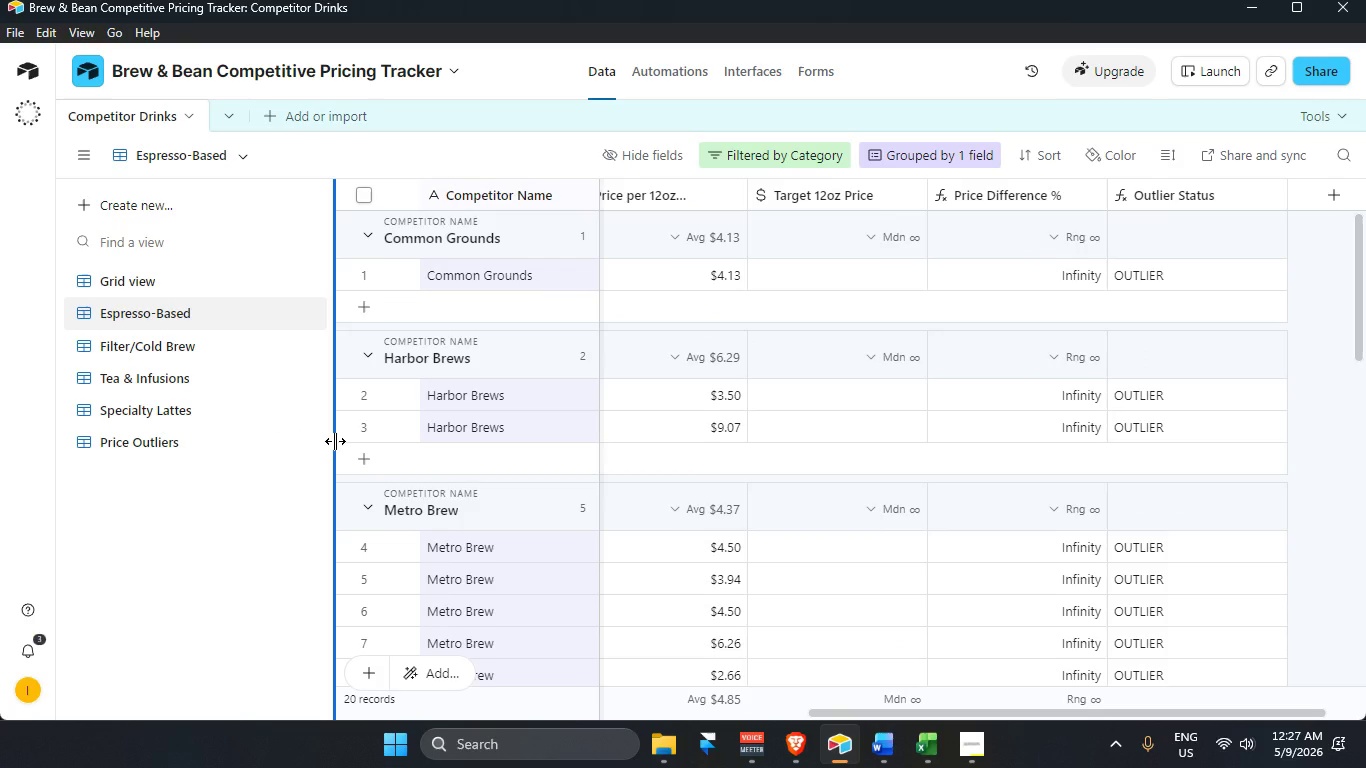 
wait(8.27)
 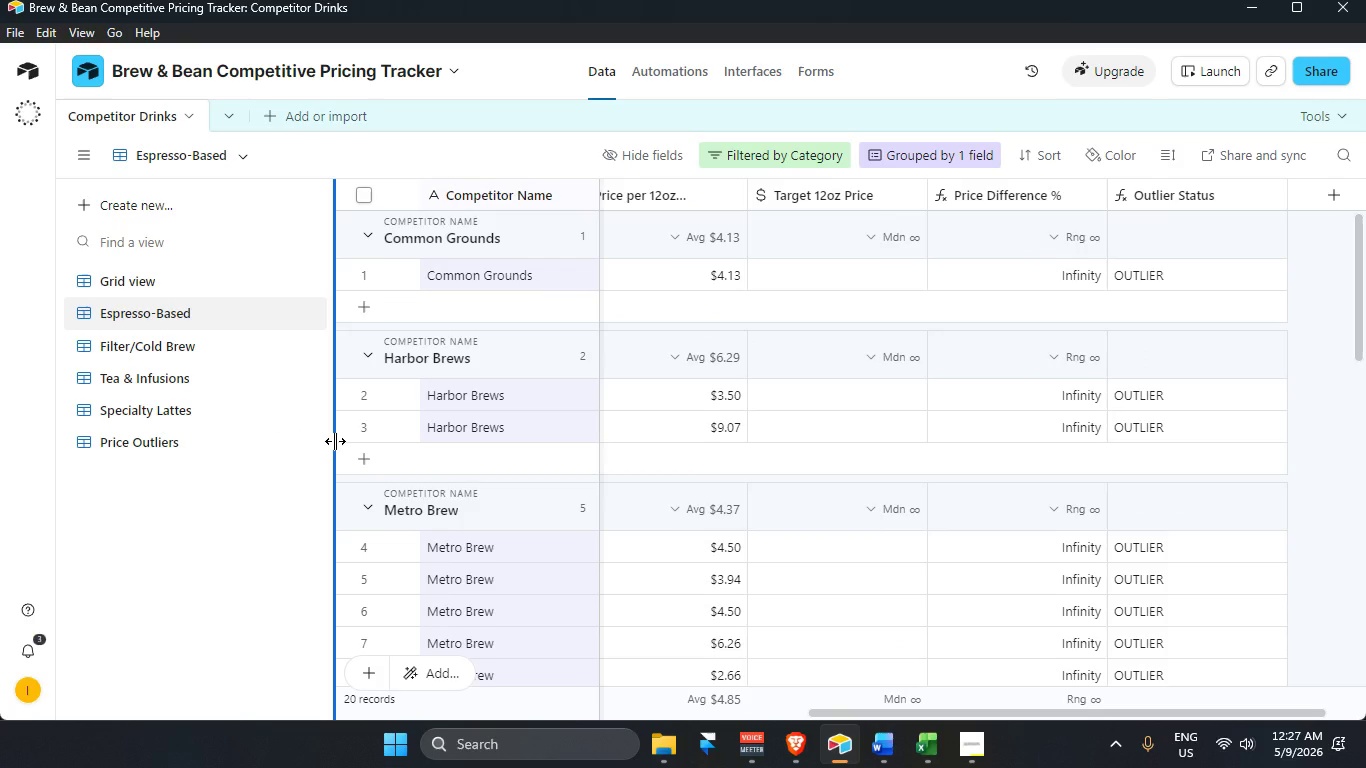 
scroll: coordinate [581, 401], scroll_direction: down, amount: 3.0
 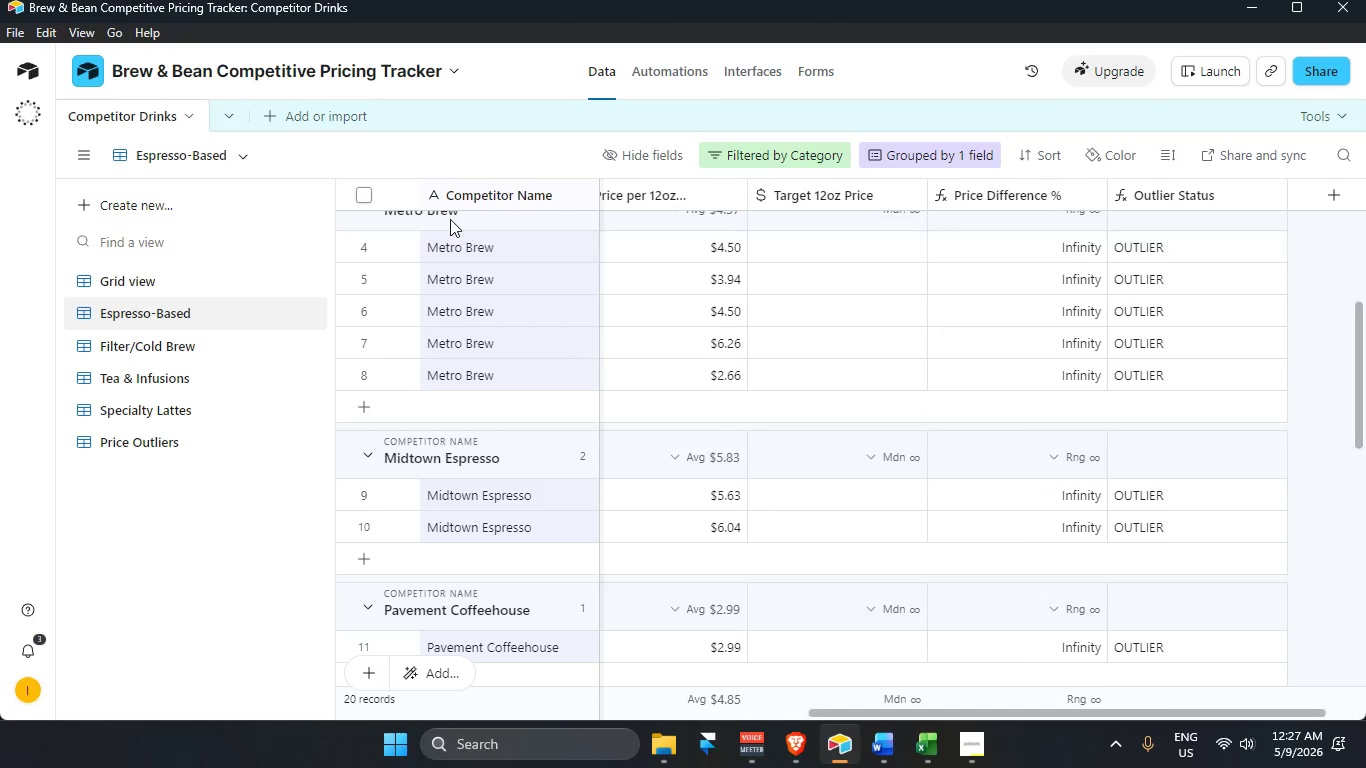 
left_click([469, 255])
 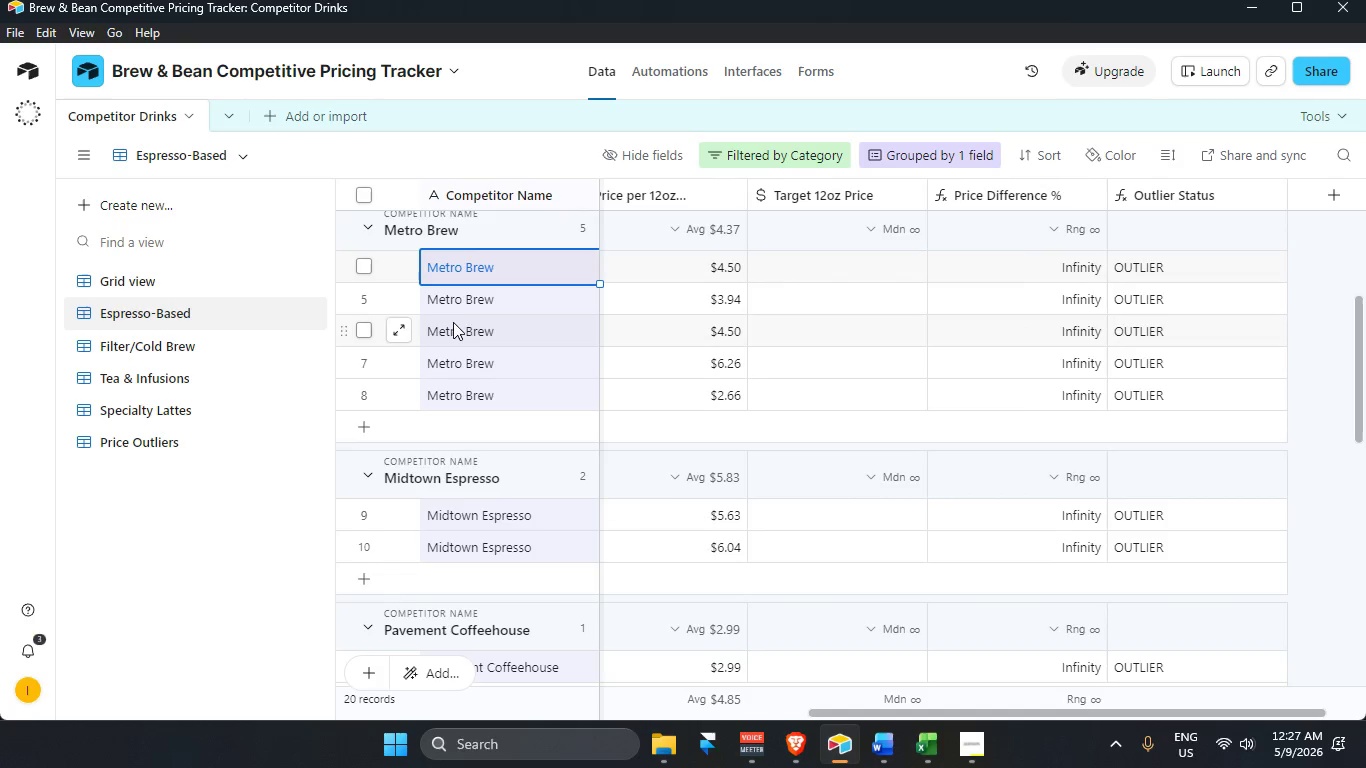 
left_click([474, 302])
 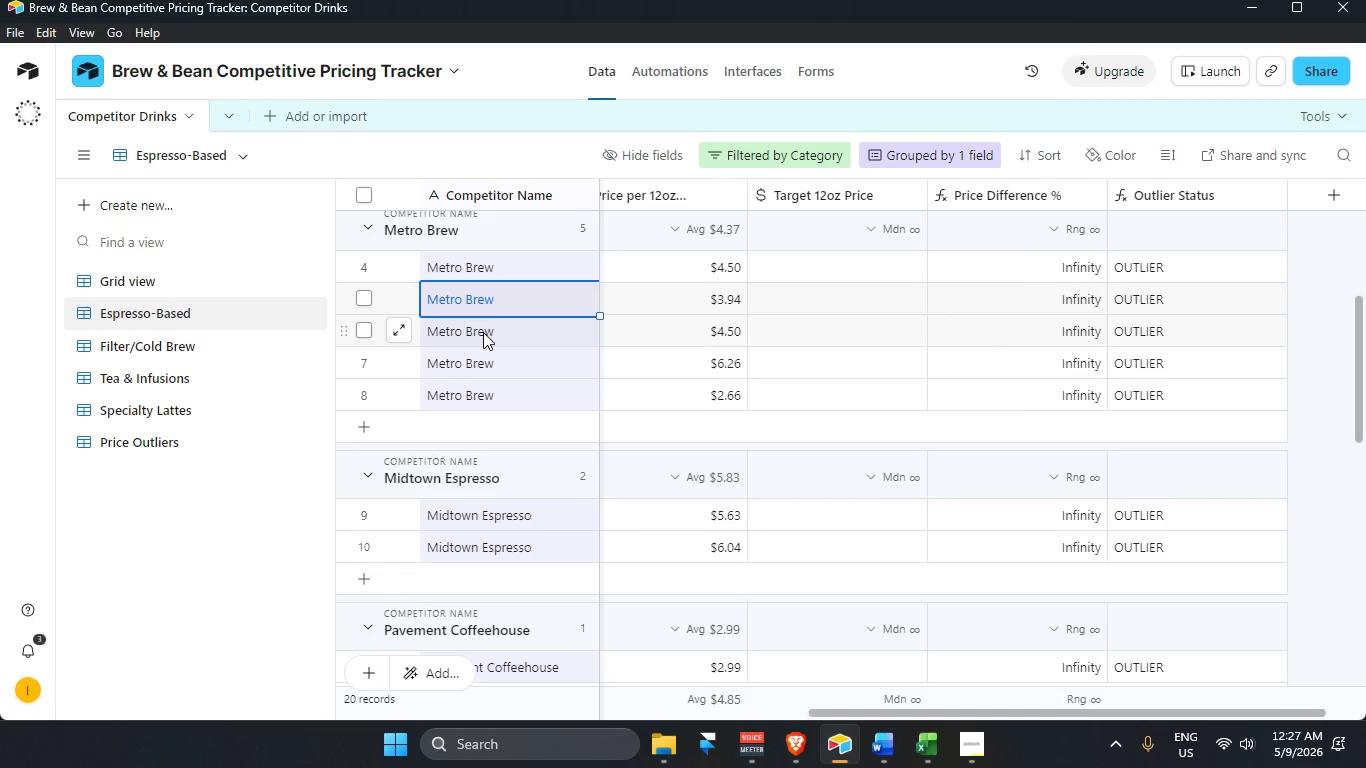 
left_click([483, 332])
 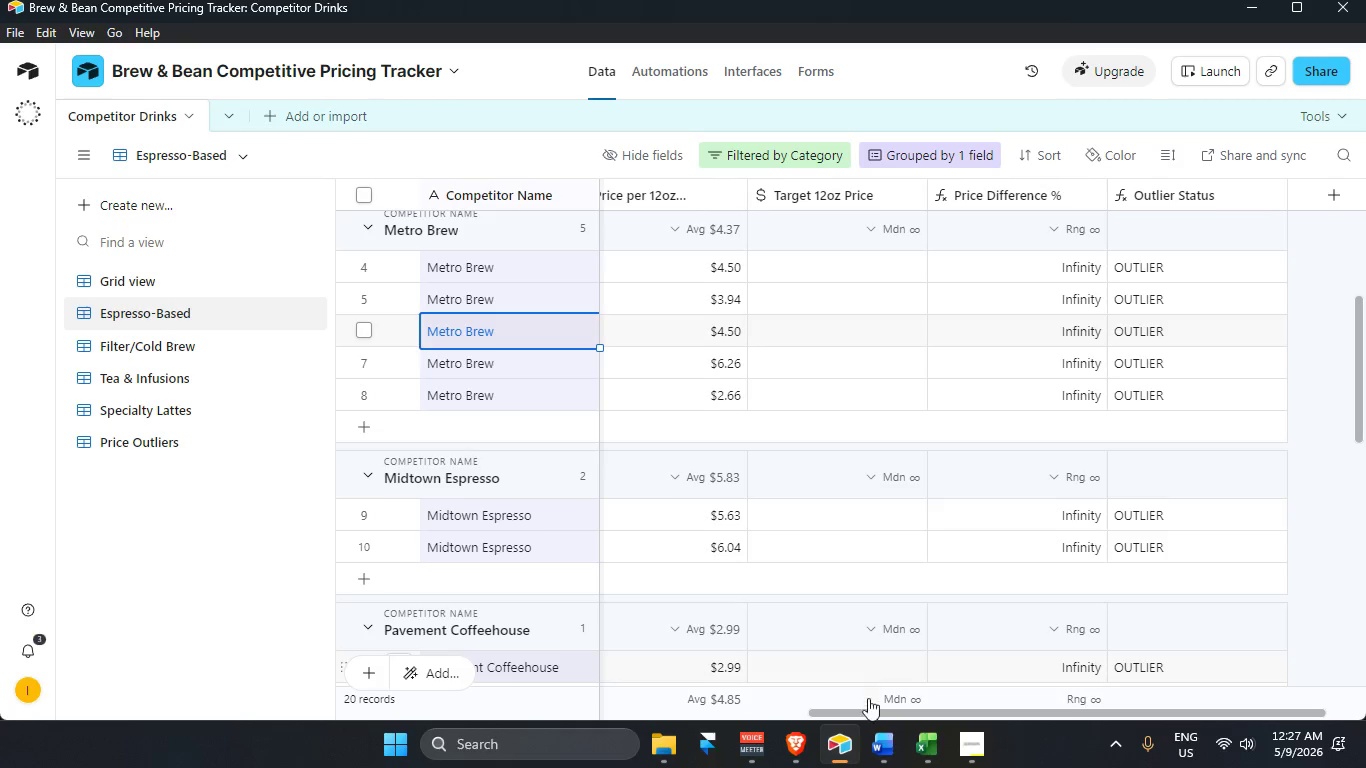 
left_click([976, 735])